 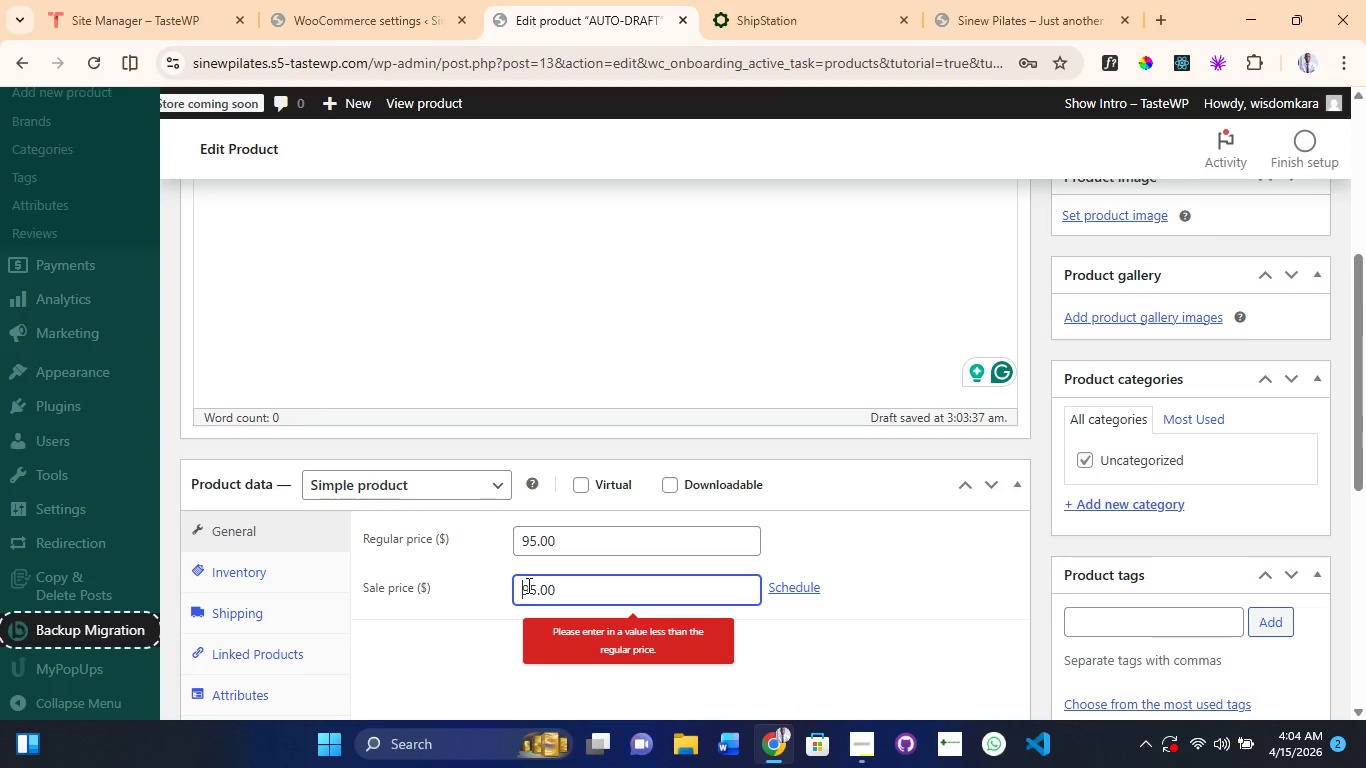 
left_click([571, 584])
 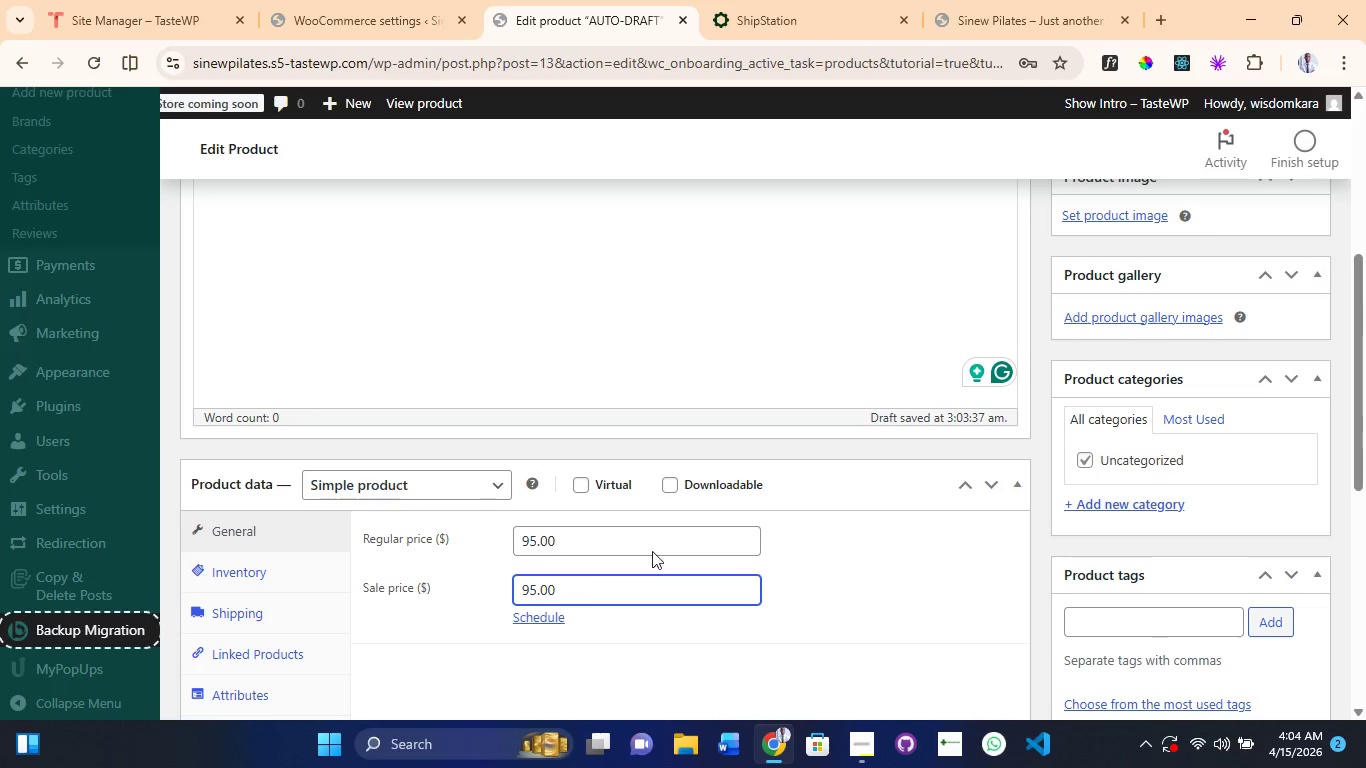 
left_click([840, 608])
 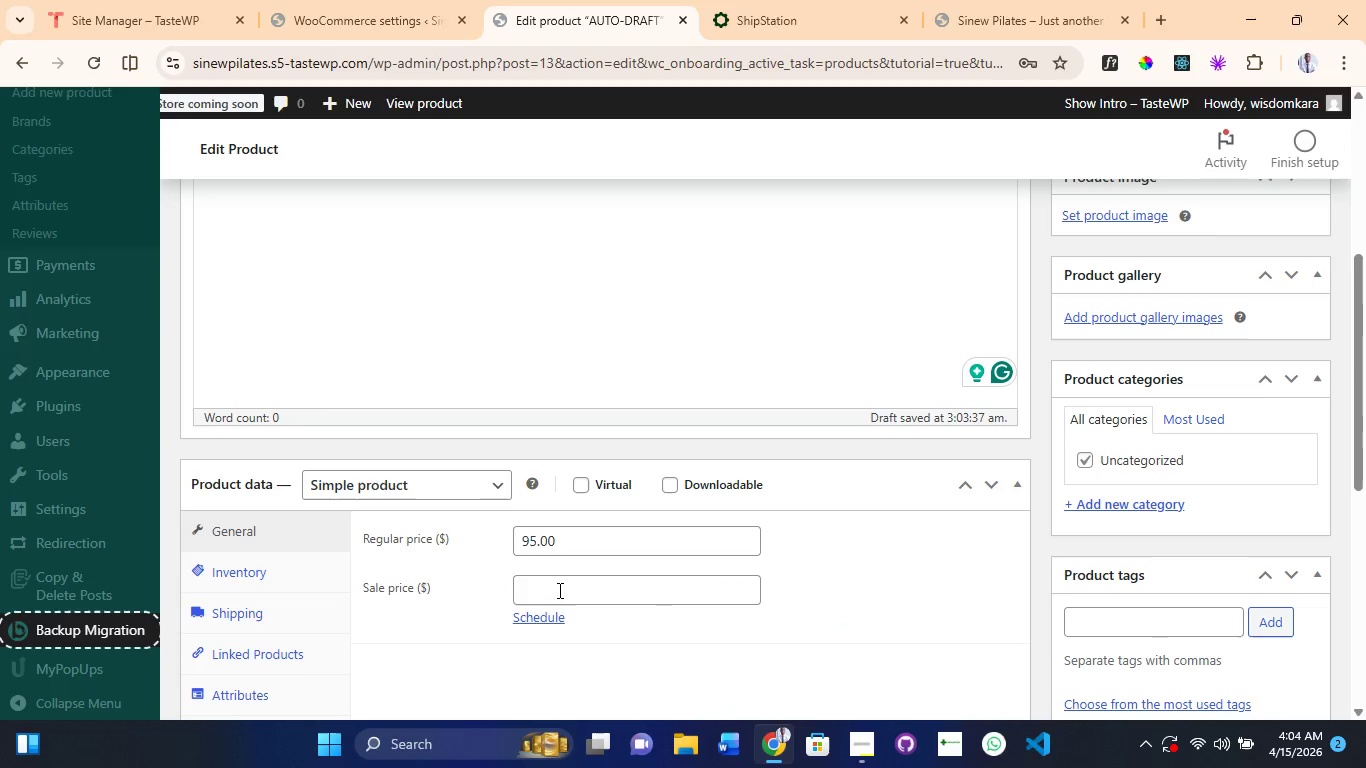 
left_click([557, 591])
 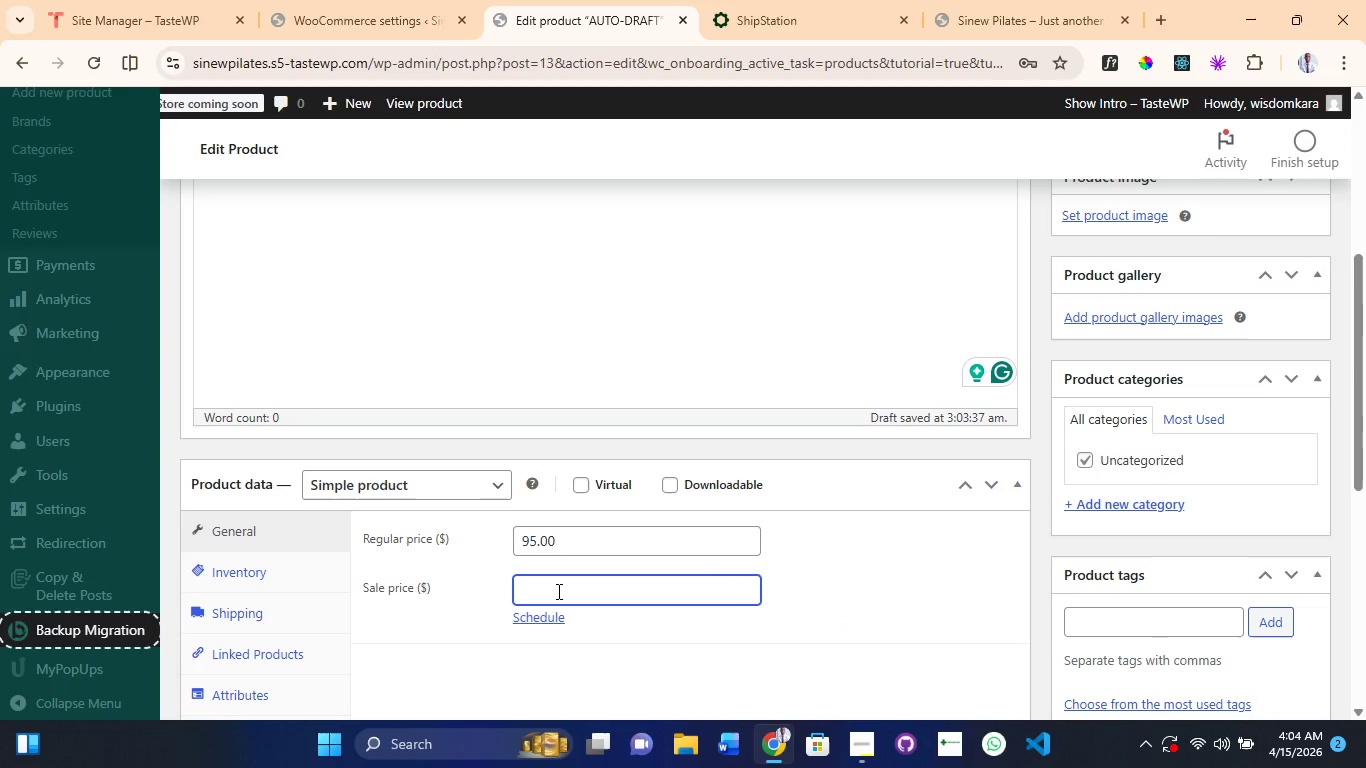 
type(95)
 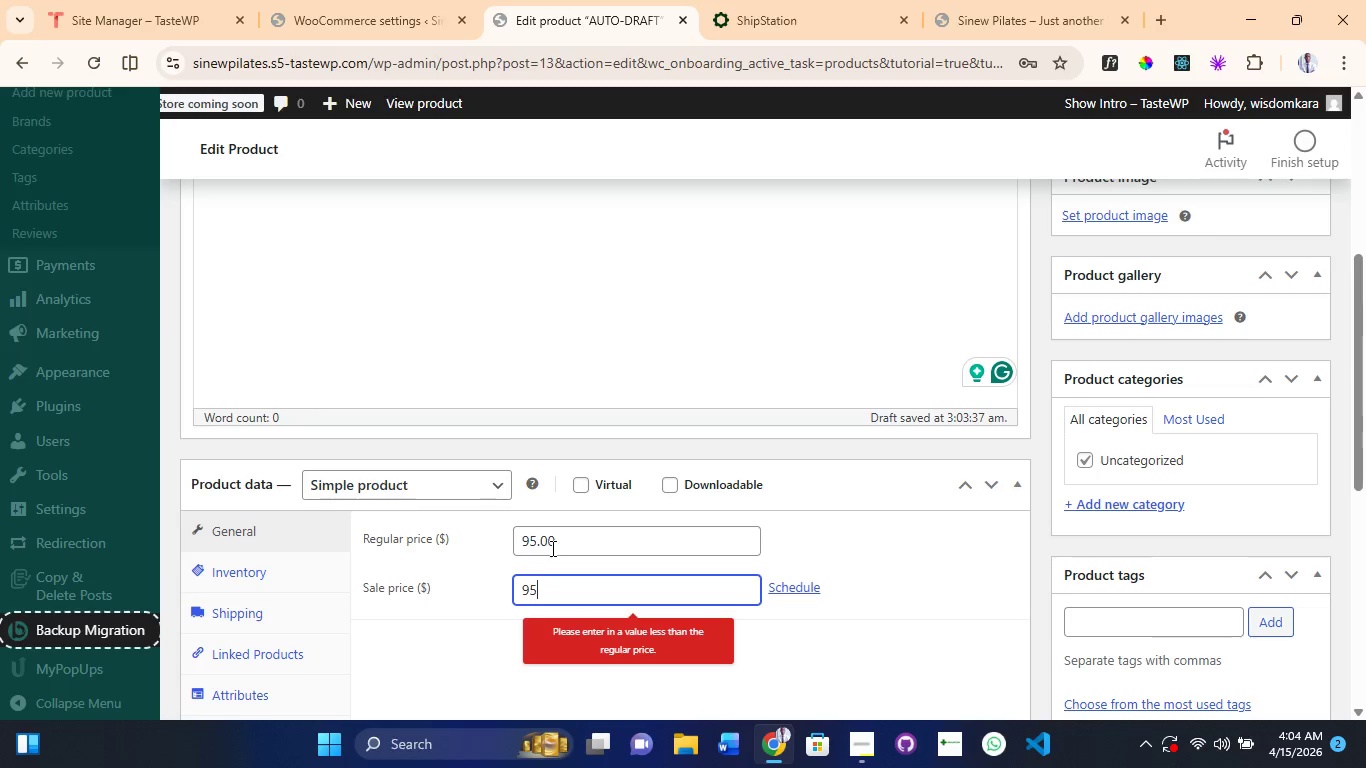 
wait(5.5)
 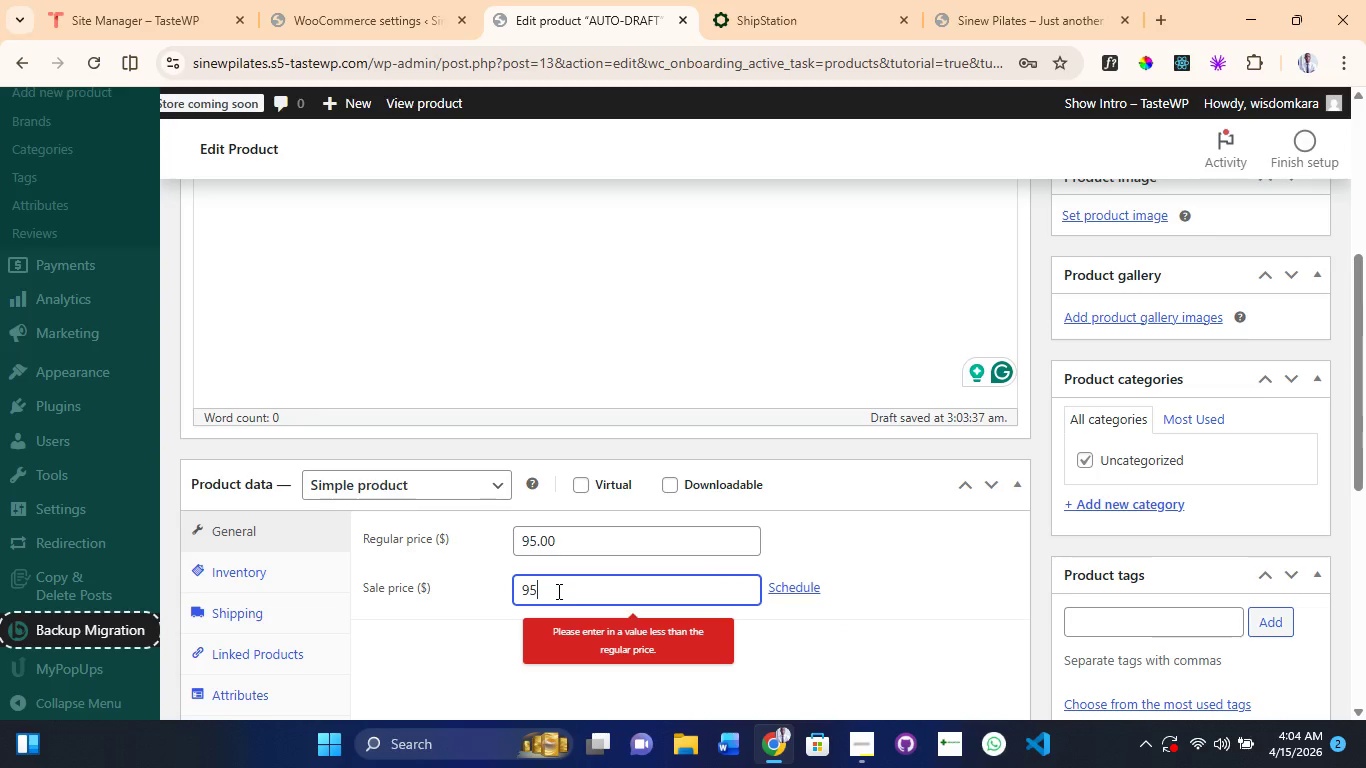 
left_click_drag(start_coordinate=[540, 590], to_coordinate=[465, 597])
 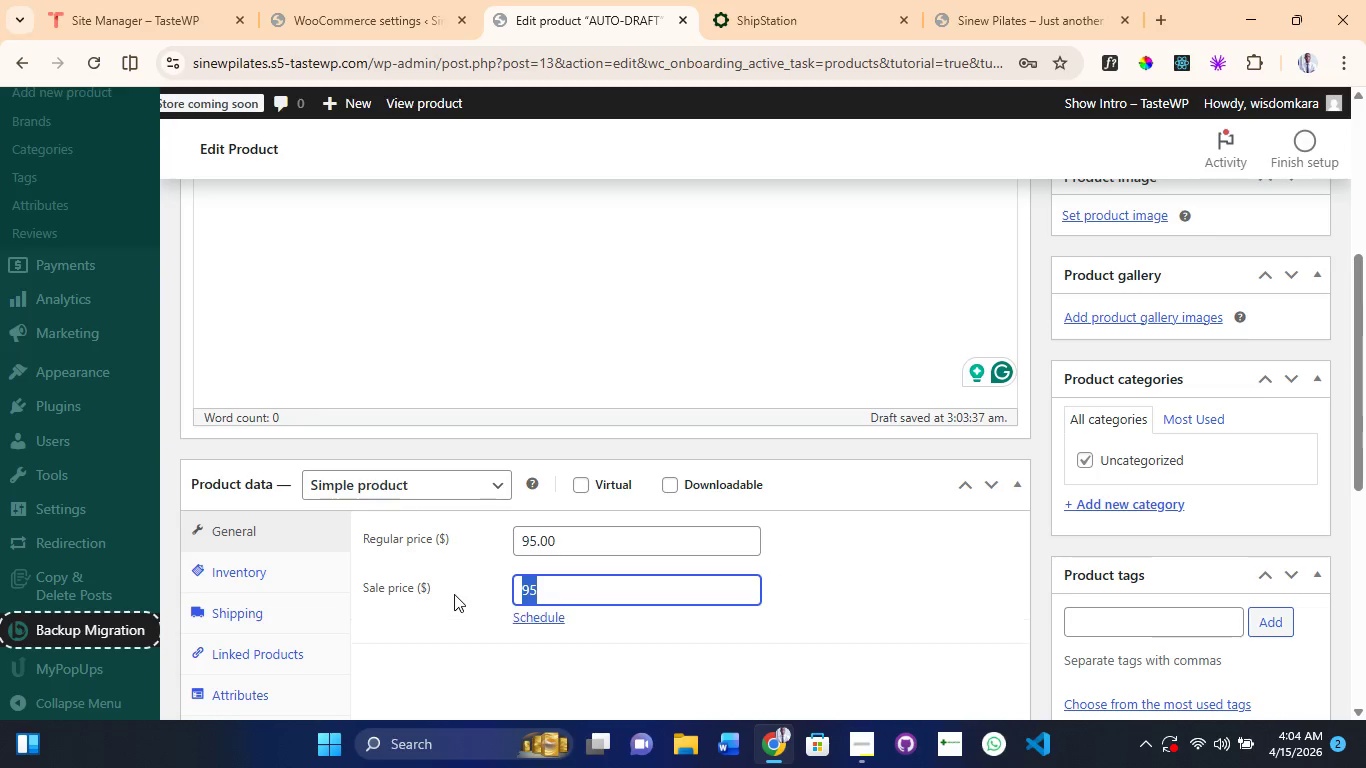 
key(Backspace)
 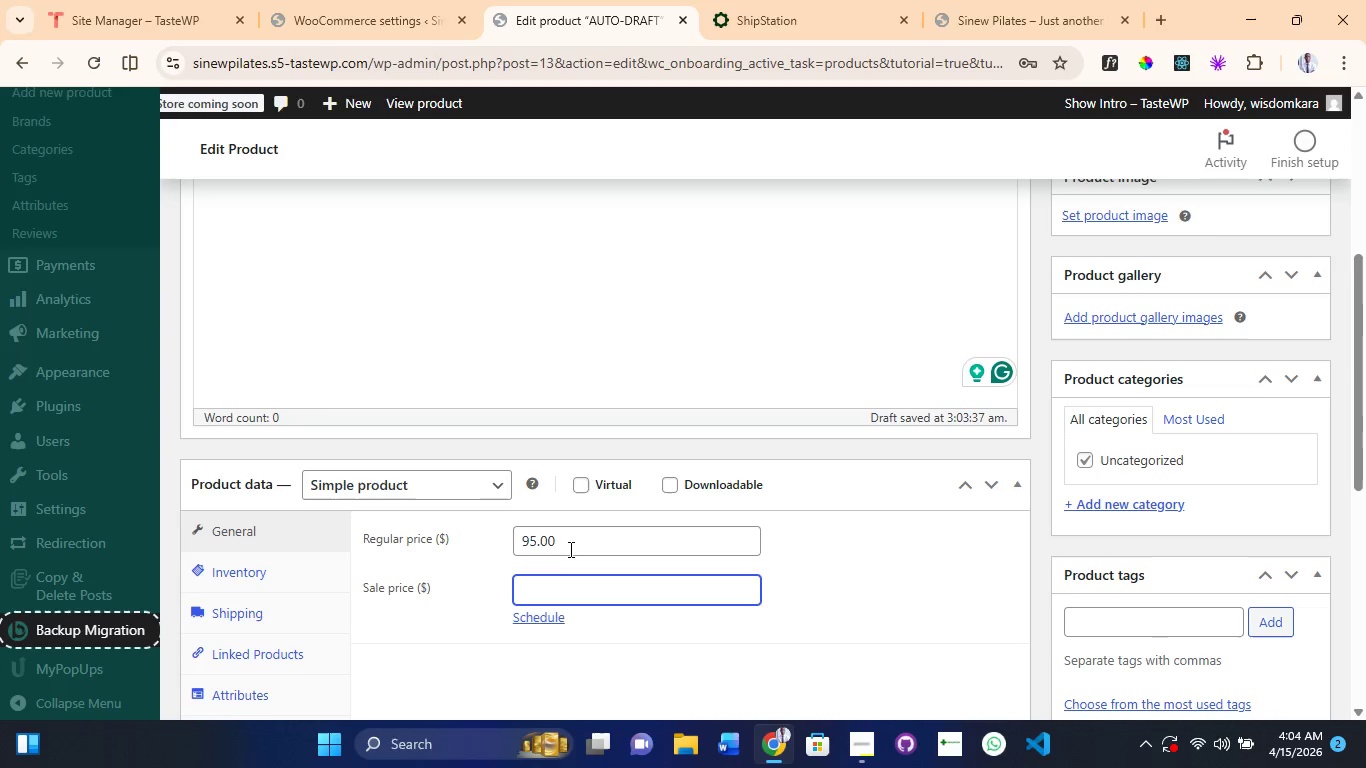 
left_click_drag(start_coordinate=[569, 537], to_coordinate=[499, 540])
 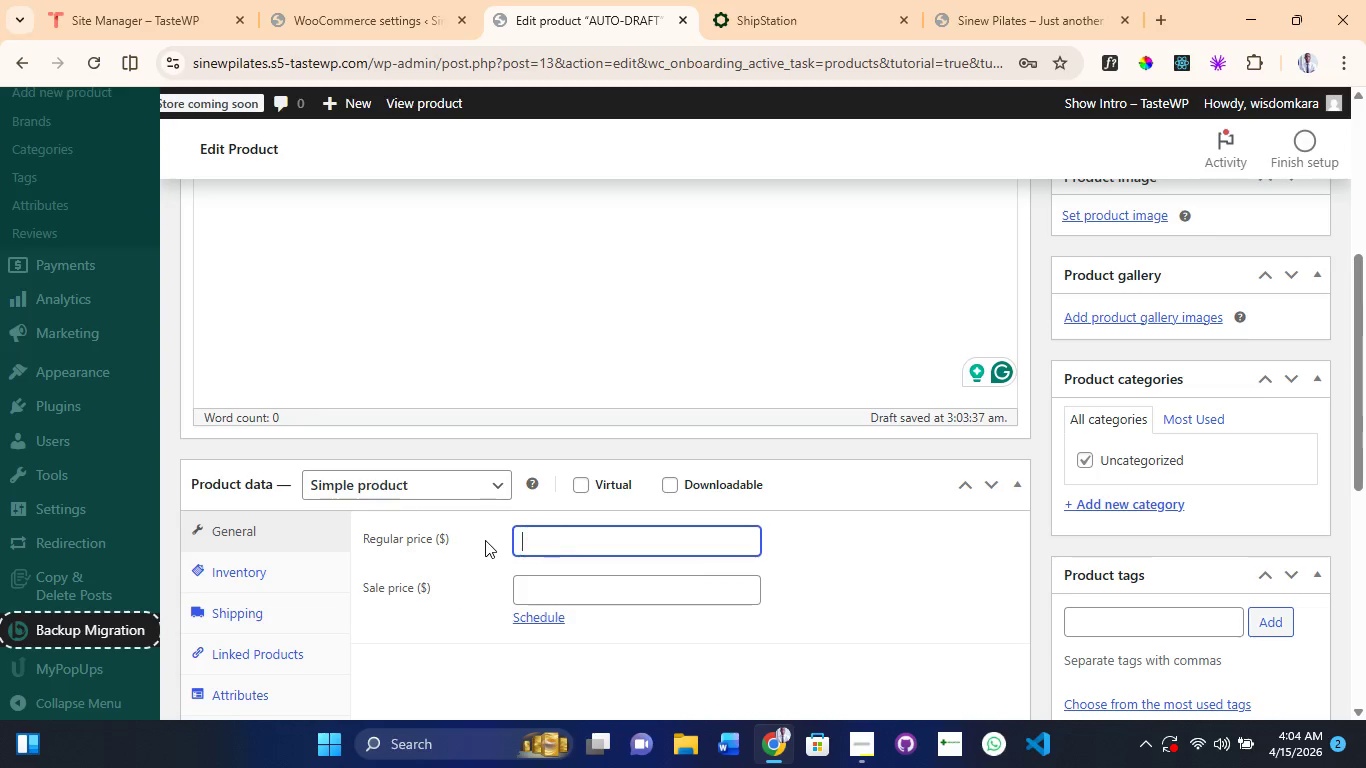 
key(Backspace)
 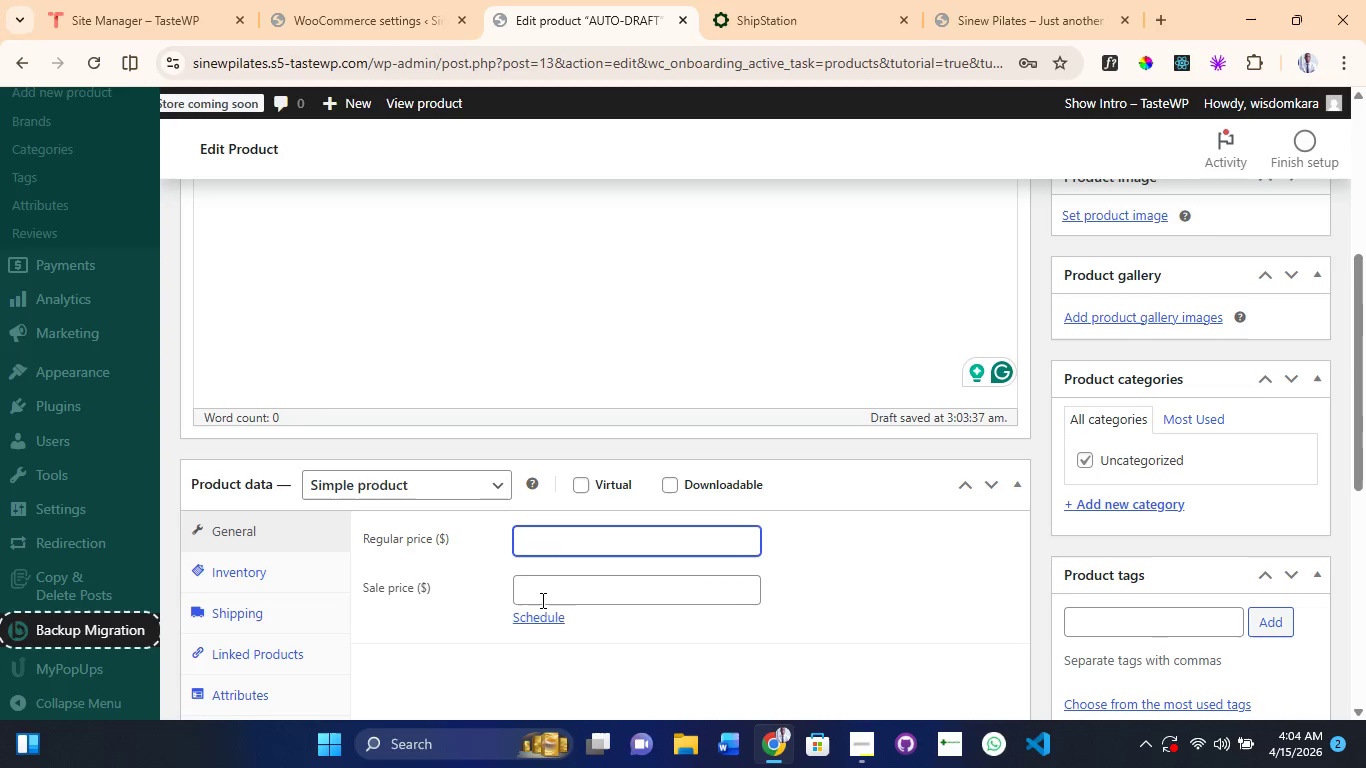 
left_click([542, 600])
 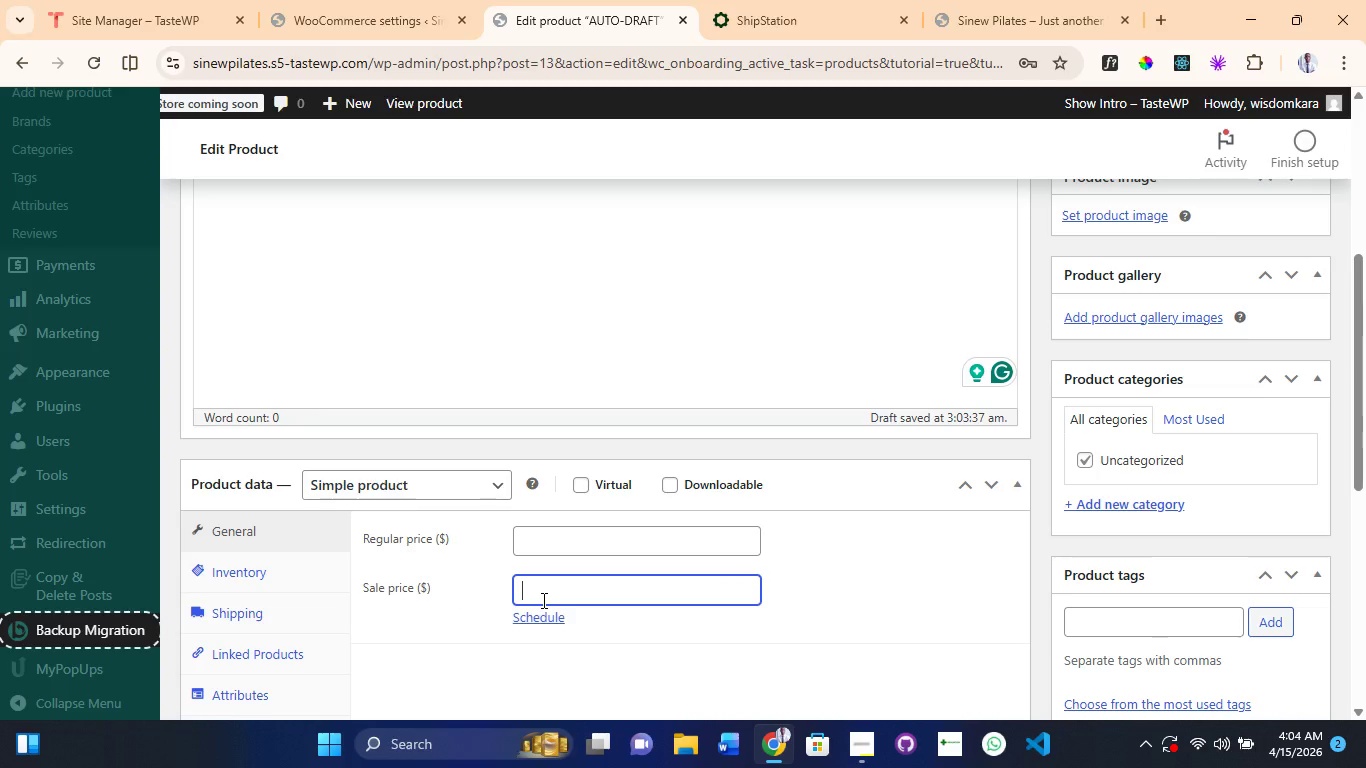 
key(Control+V)
 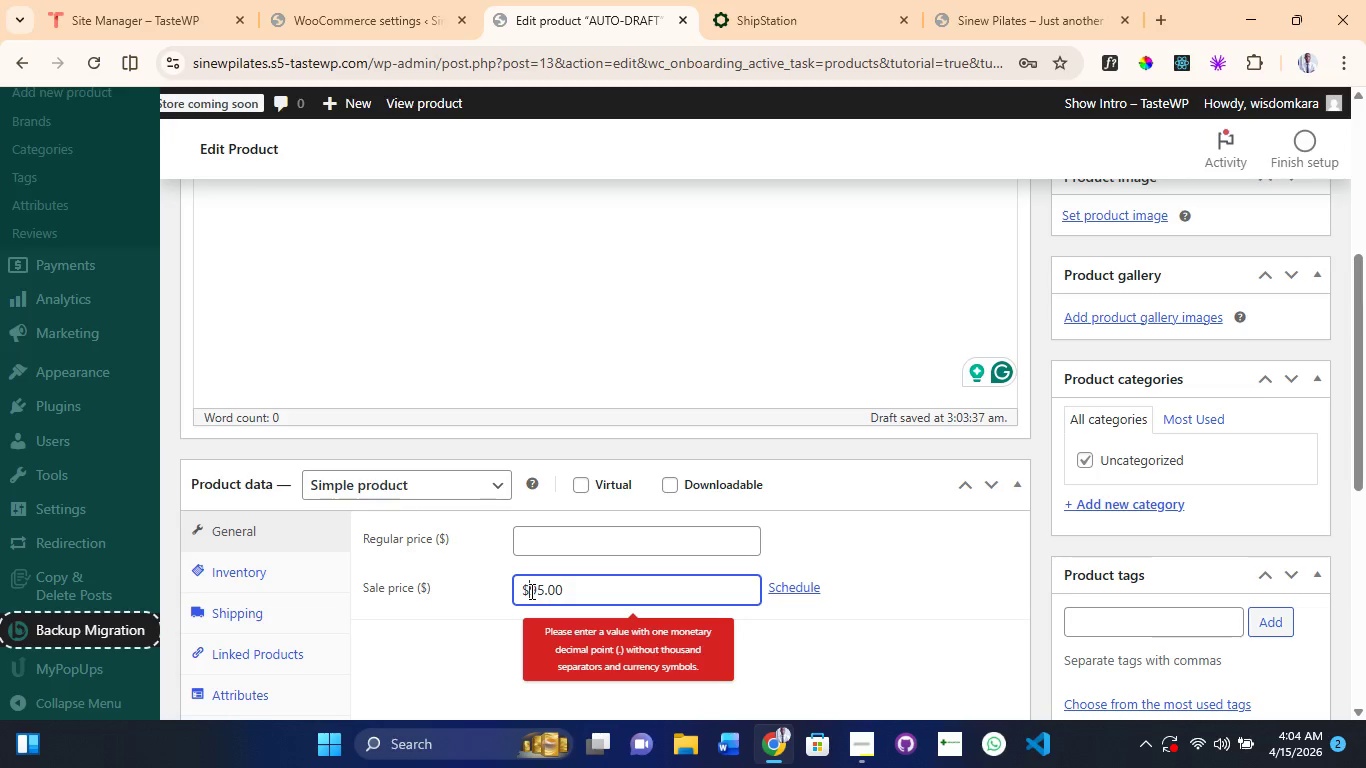 
key(Backspace)
 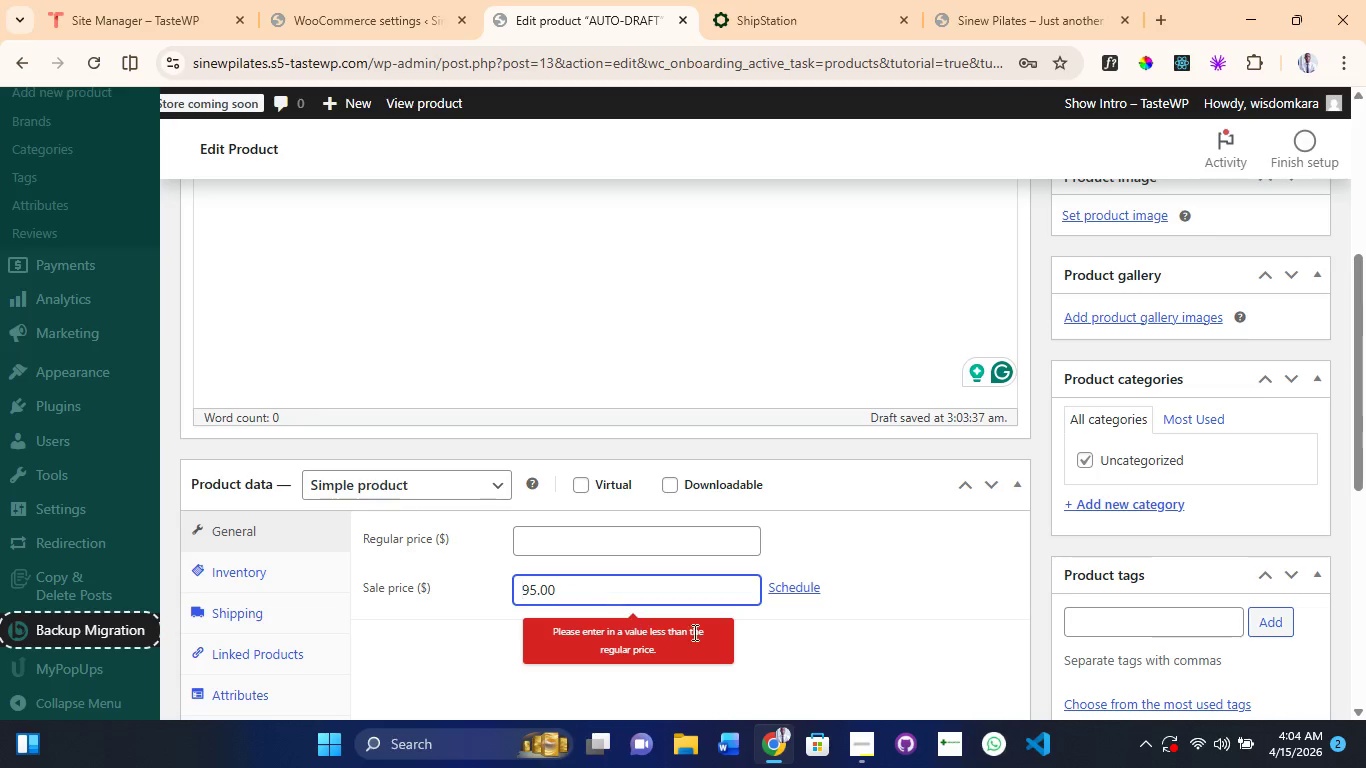 
left_click([838, 658])
 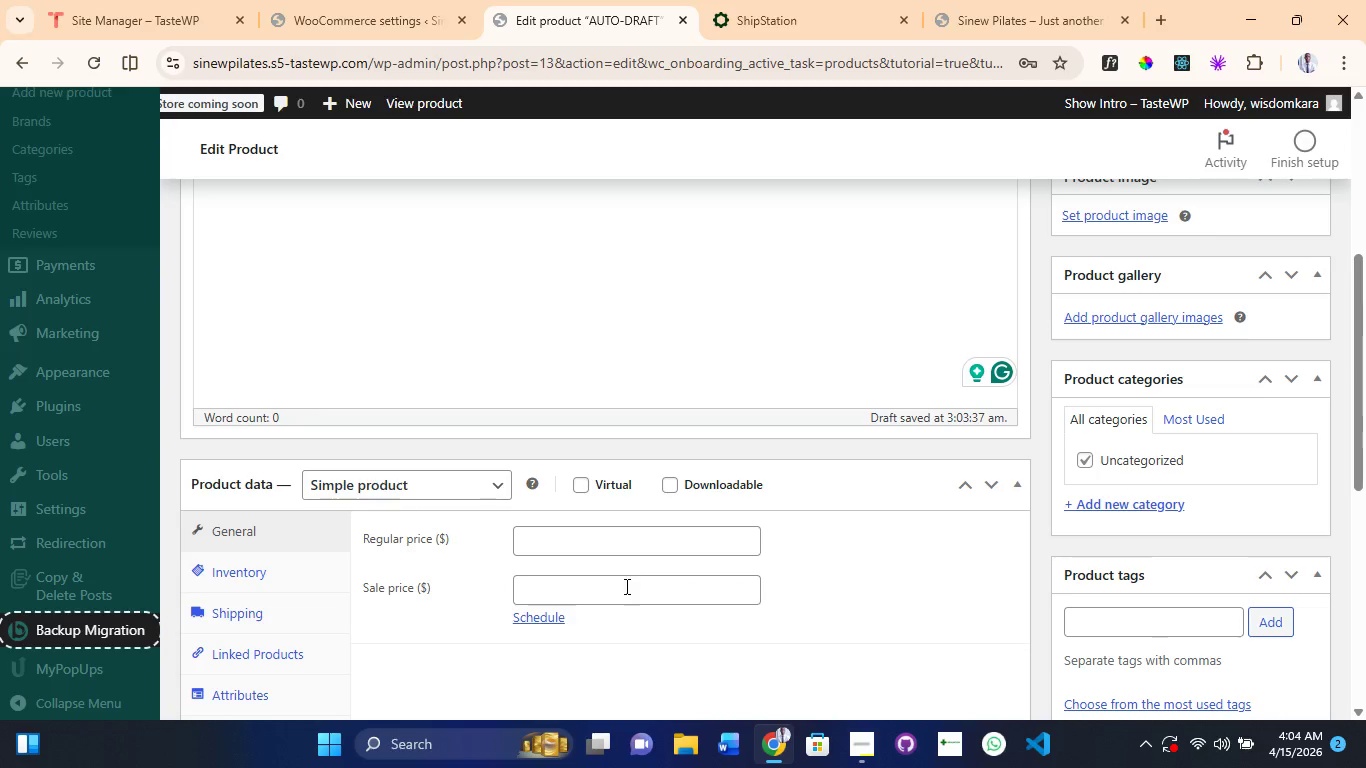 
left_click([623, 588])
 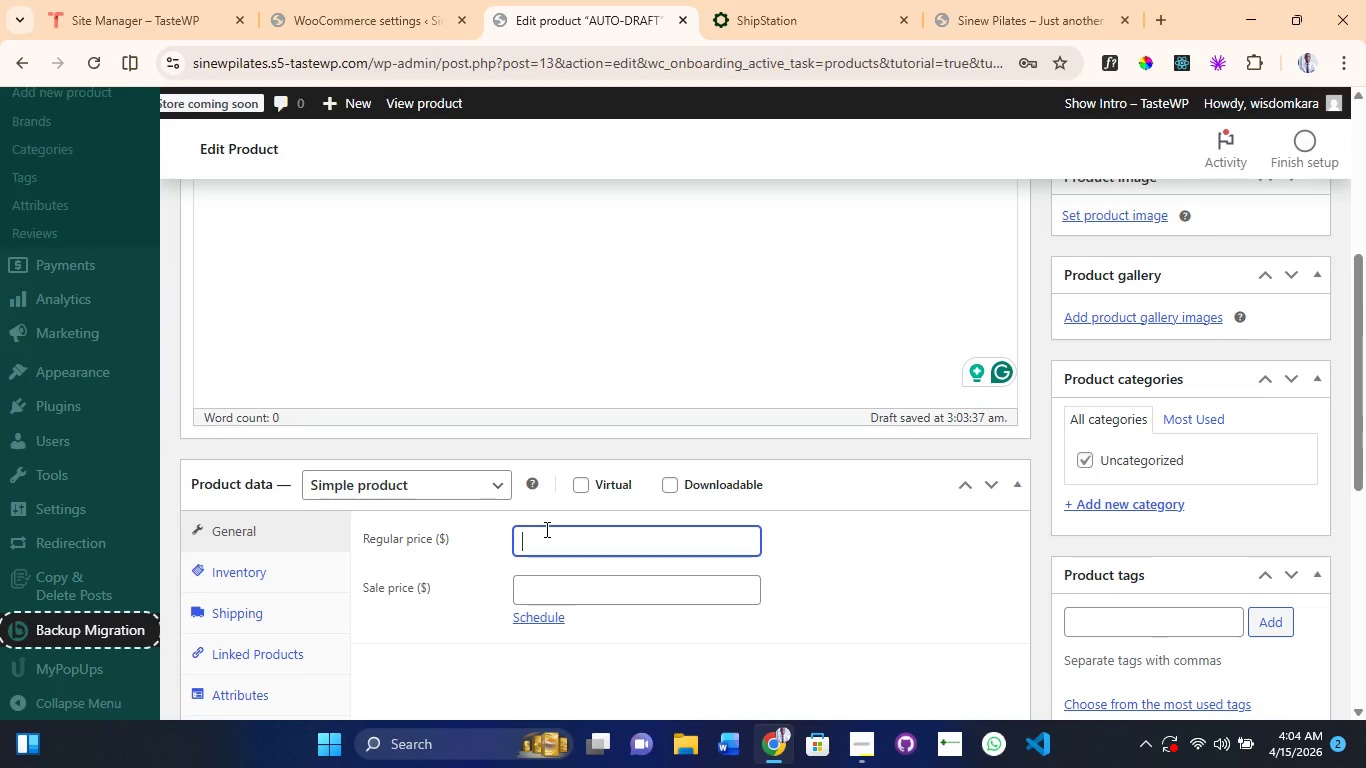 
hold_key(key=ControlLeft, duration=1.52)
 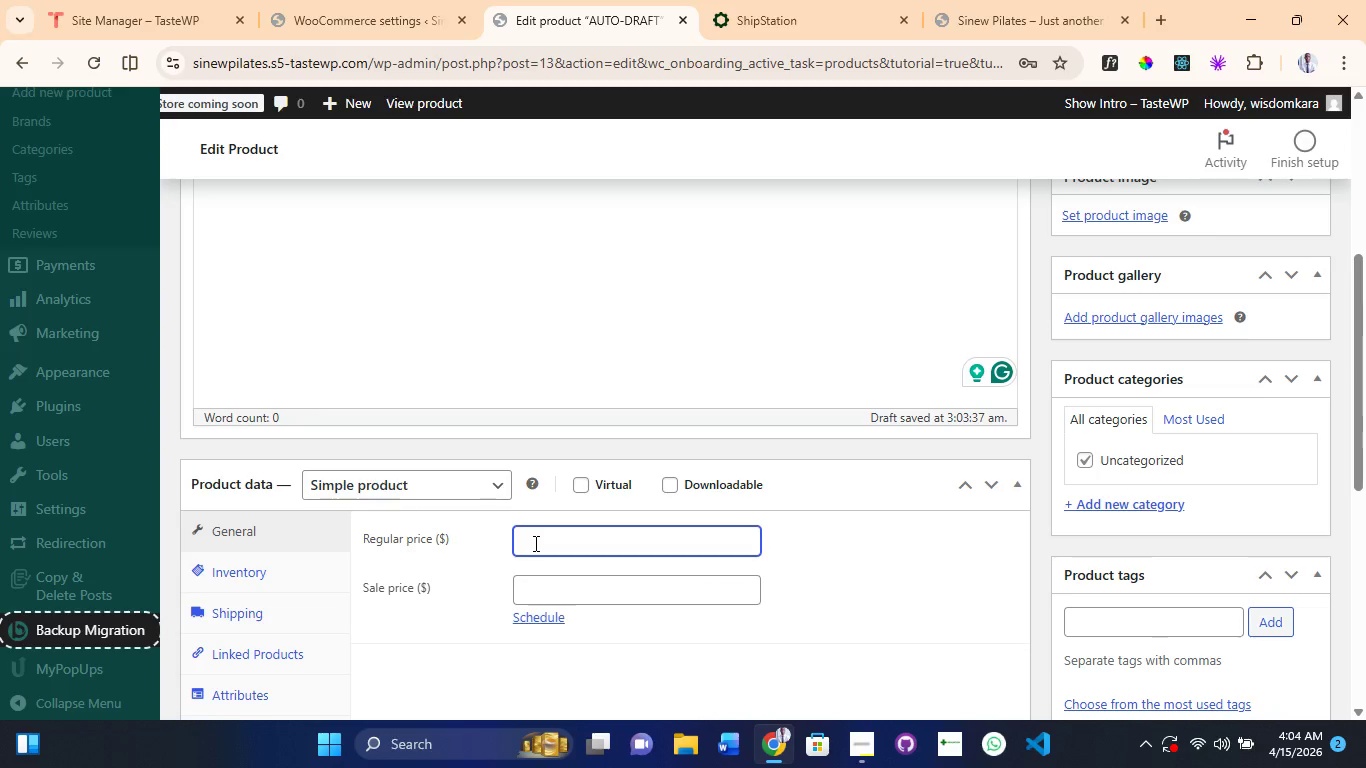 
key(Control+V)
 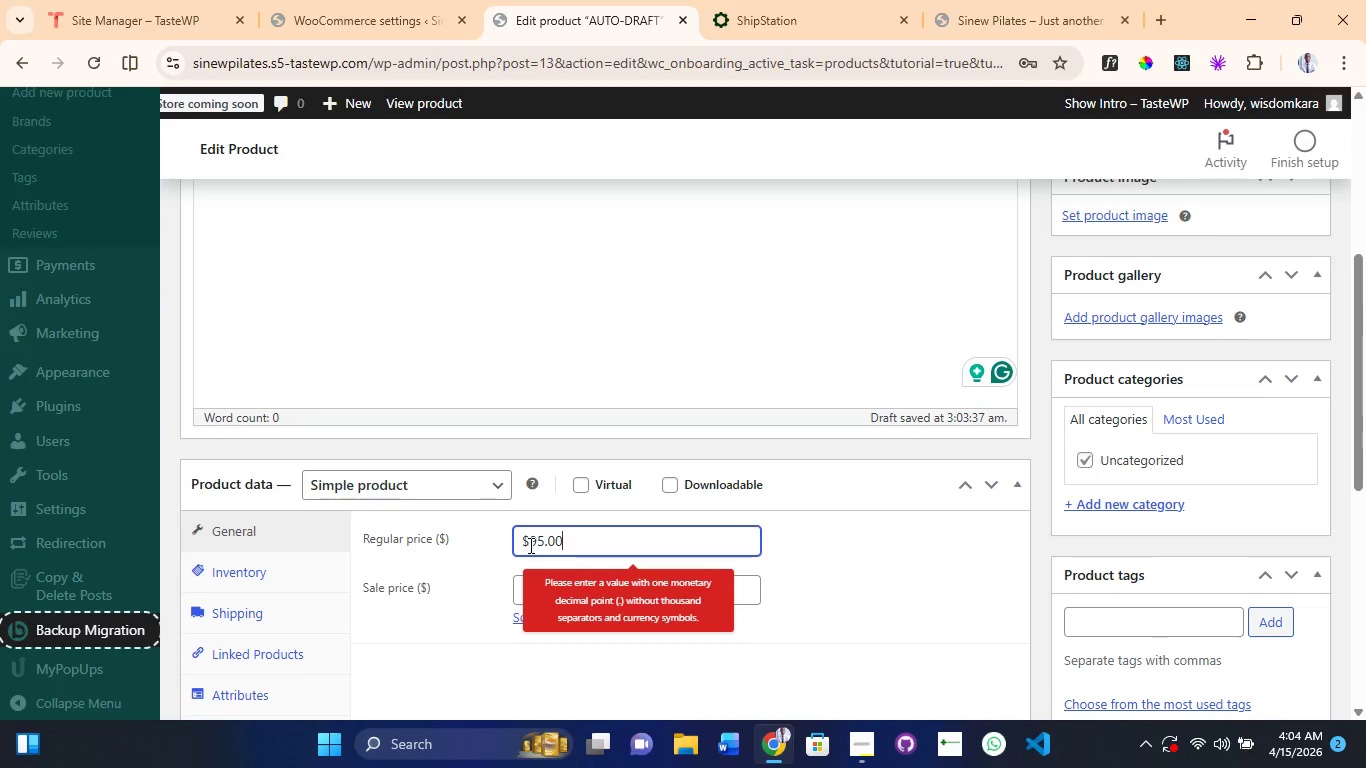 
left_click([529, 545])
 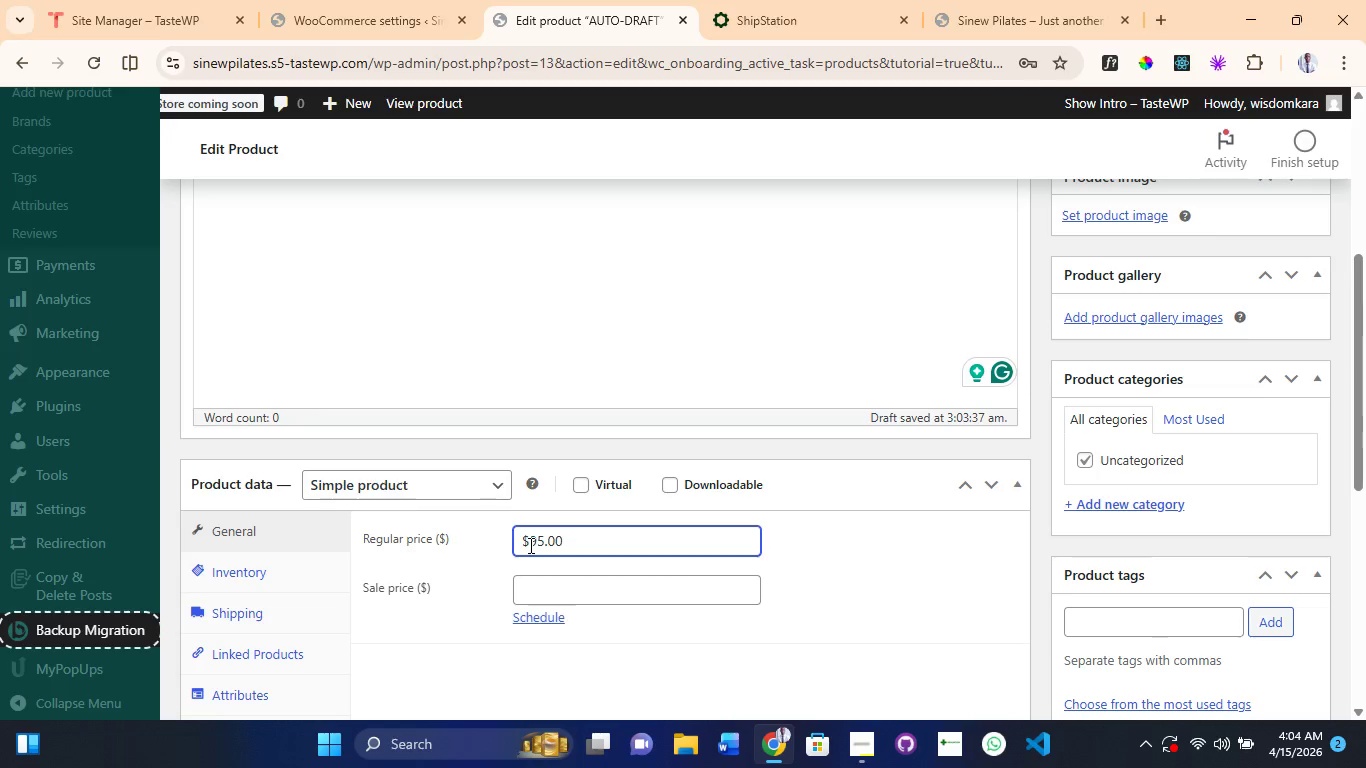 
key(Backspace)
 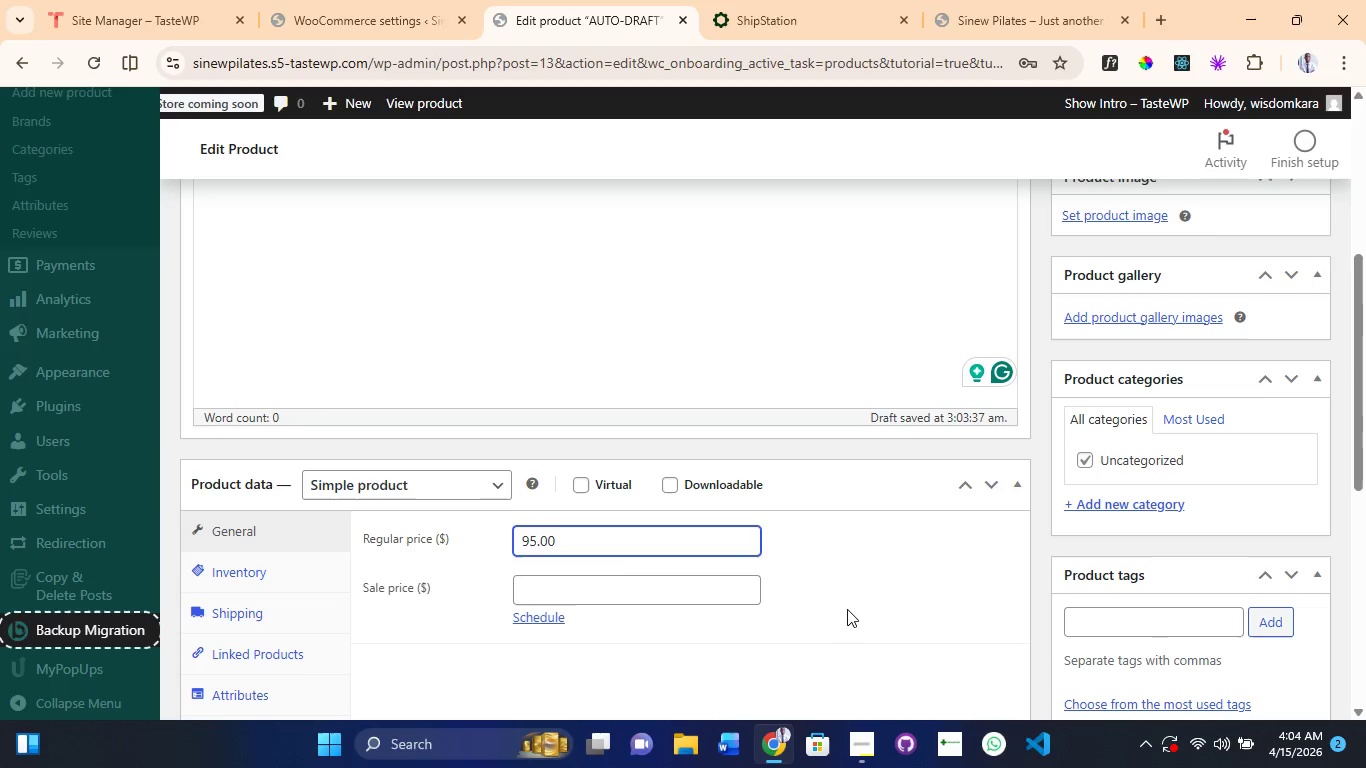 
left_click([847, 609])
 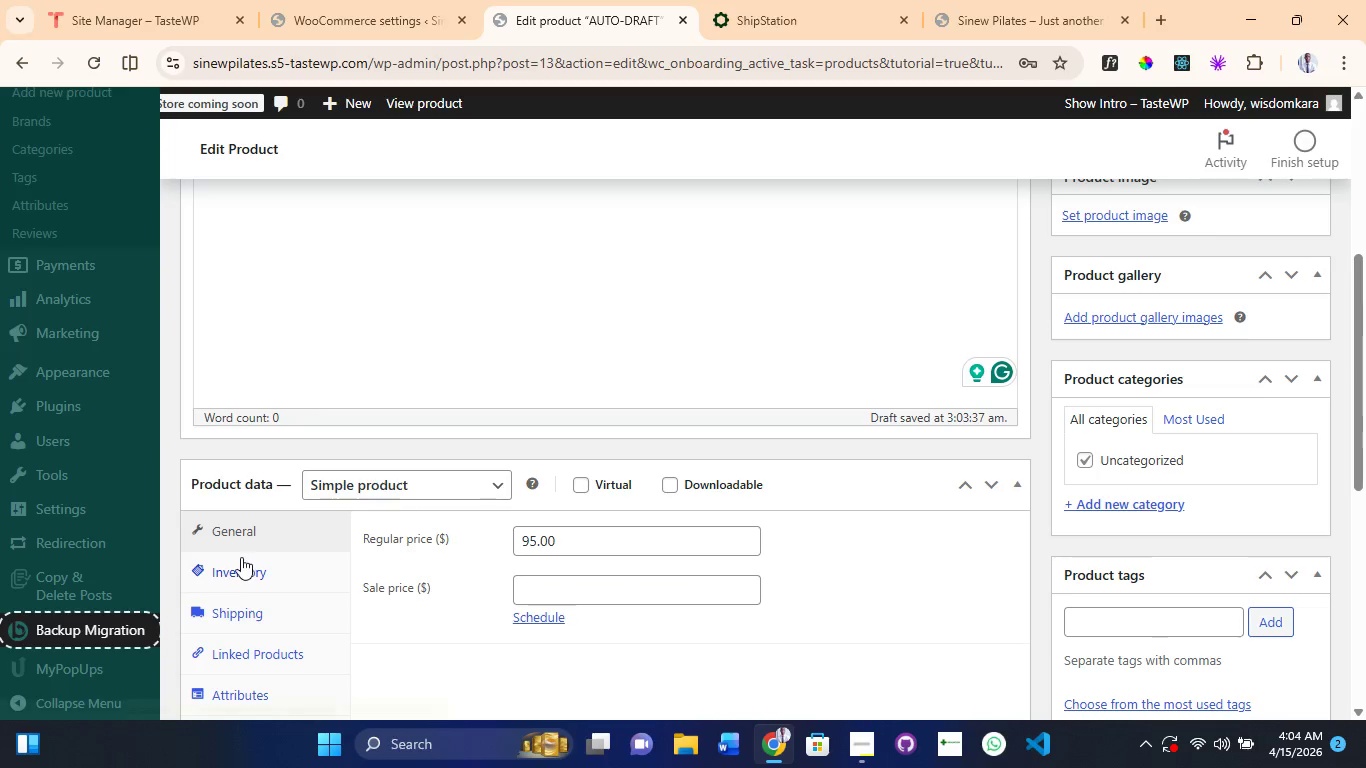 
scroll: coordinate [430, 572], scroll_direction: down, amount: 2.0
 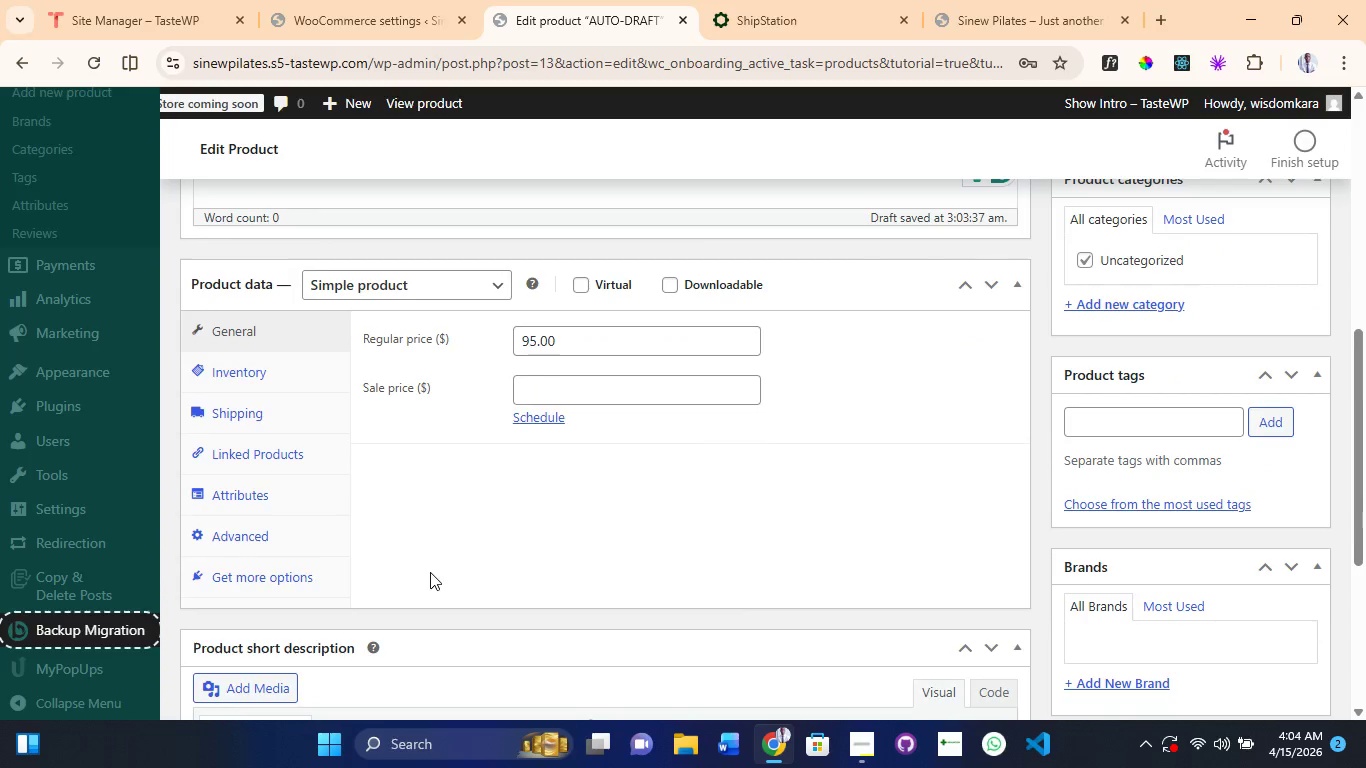 
scroll: coordinate [430, 572], scroll_direction: up, amount: 3.0
 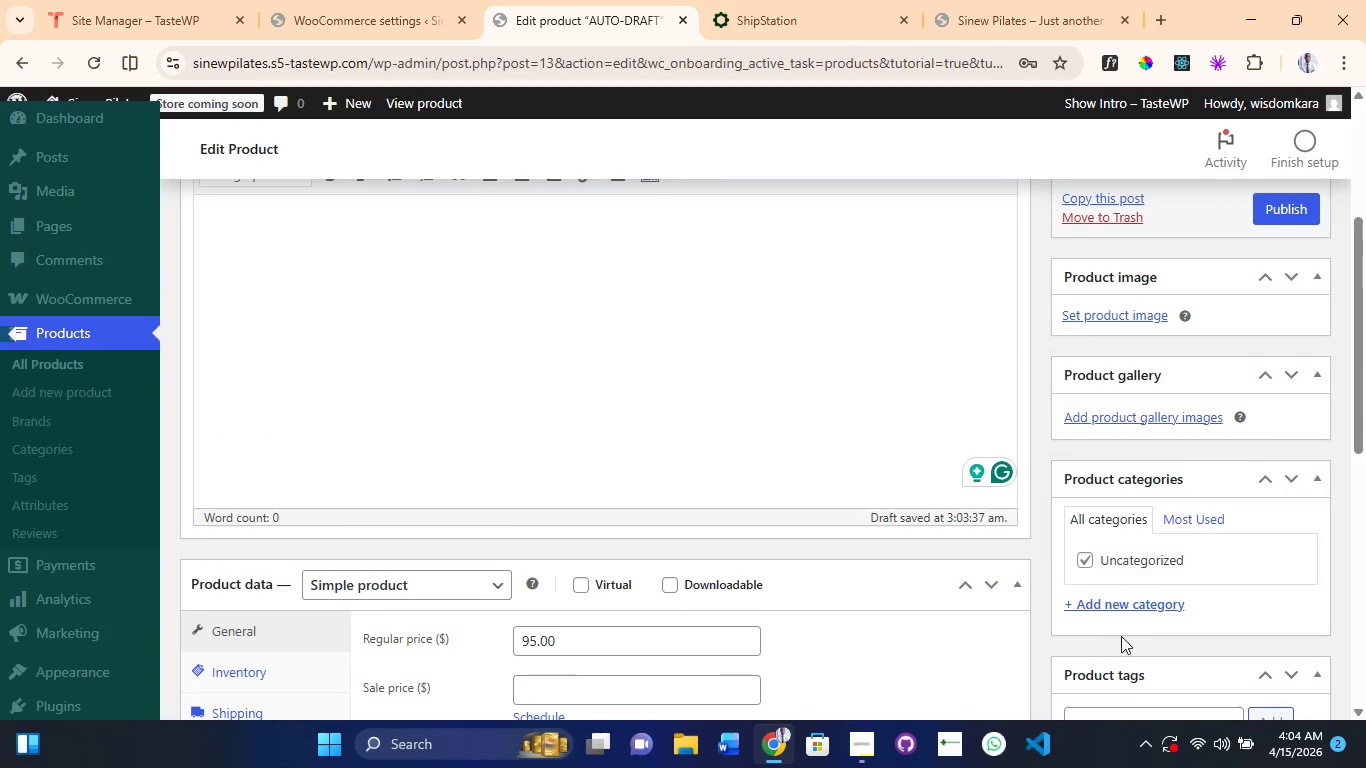 
scroll: coordinate [1124, 636], scroll_direction: down, amount: 2.0
 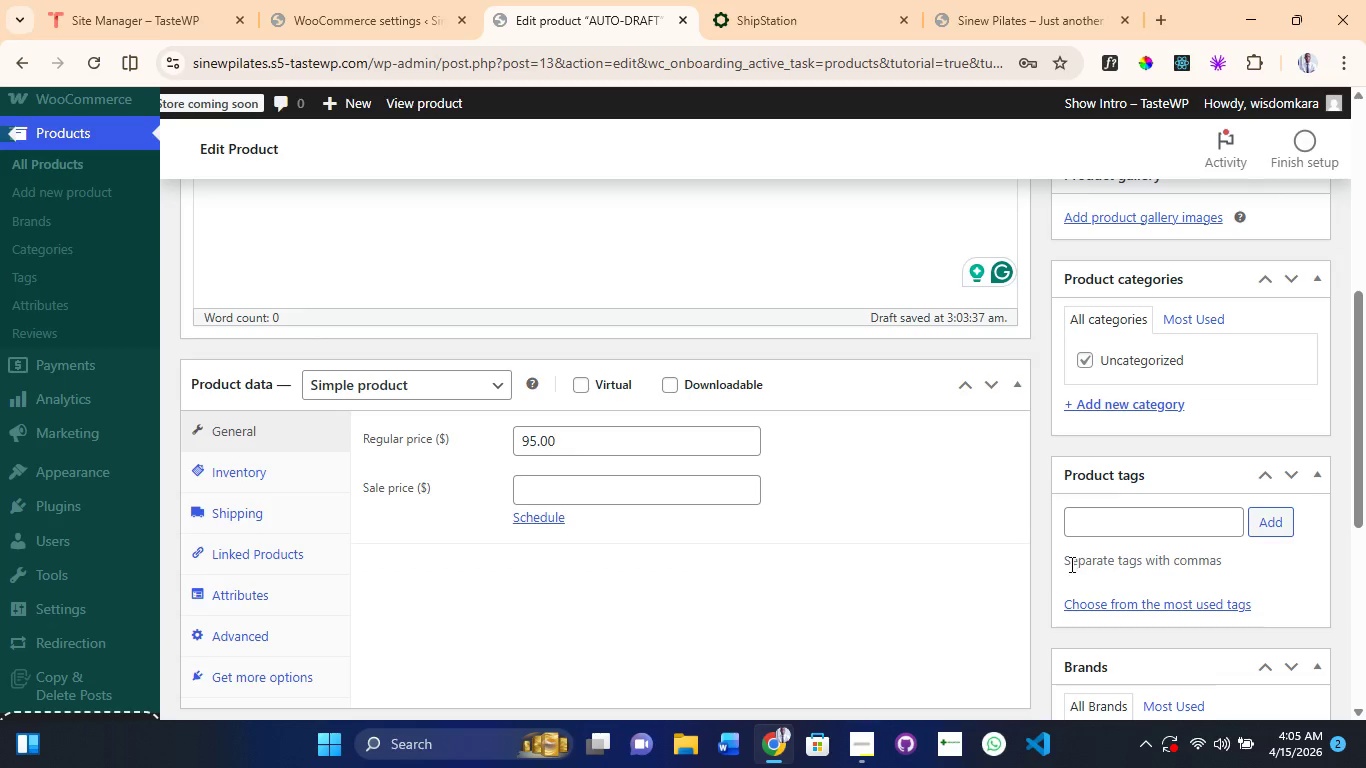 
wait(5.6)
 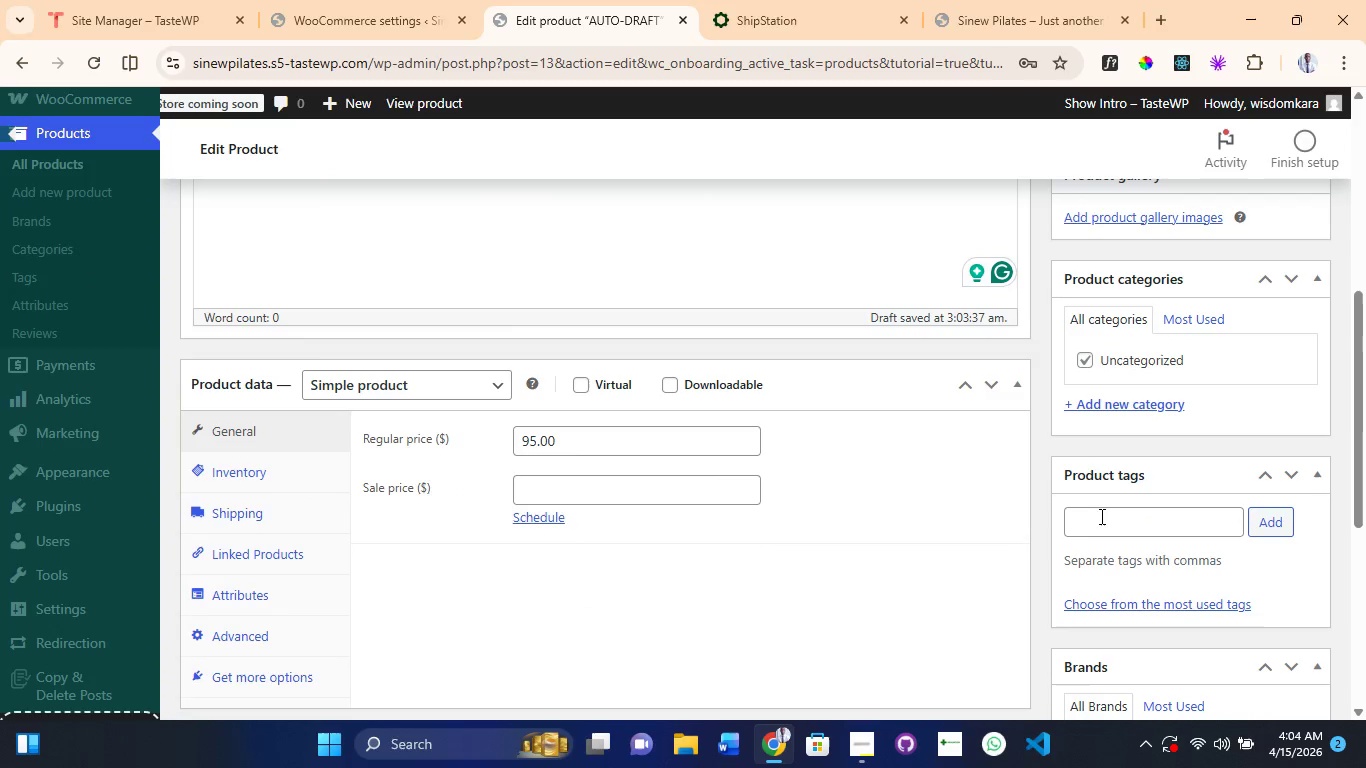 
left_click([866, 736])